 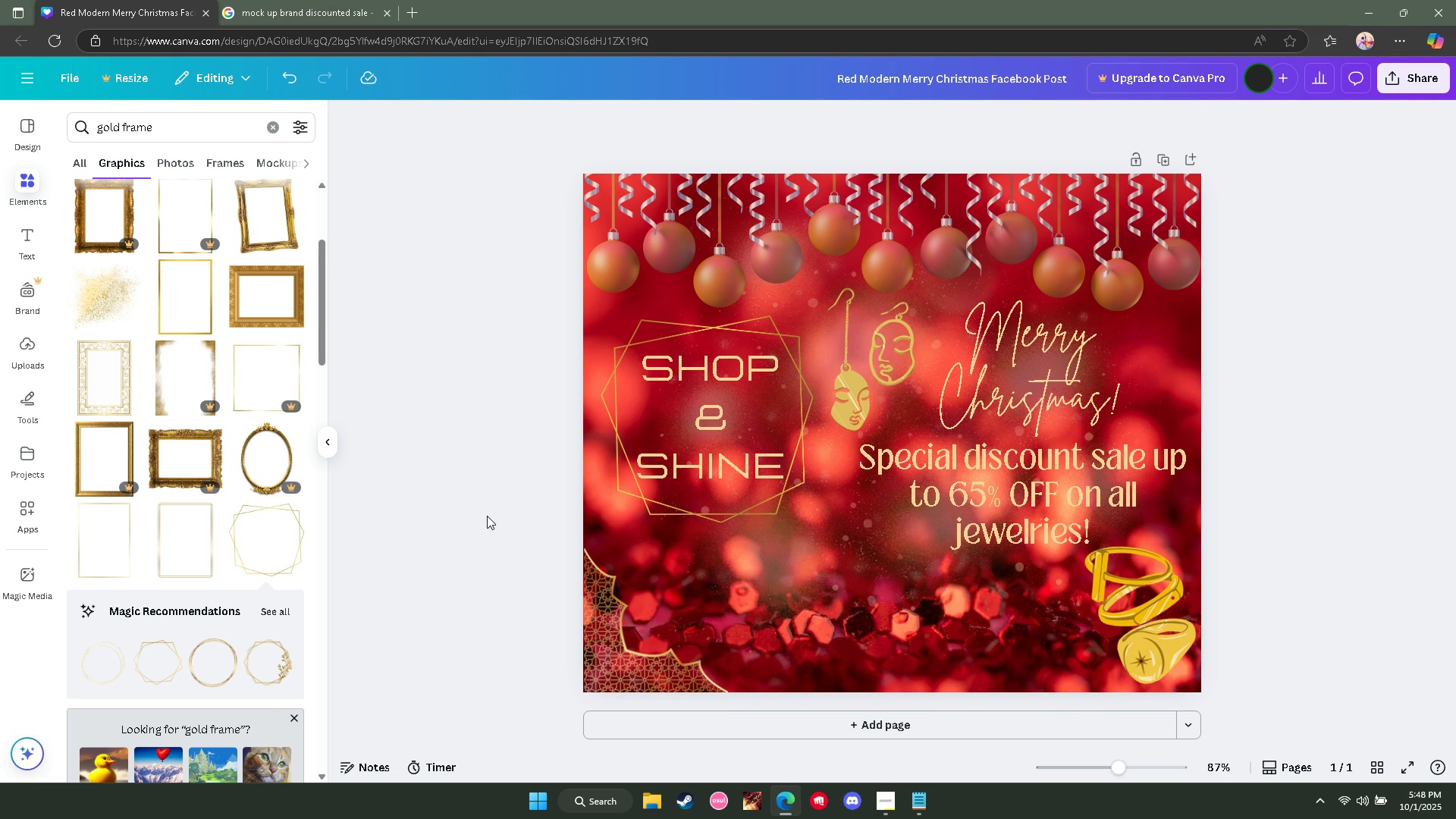 
left_click([497, 497])
 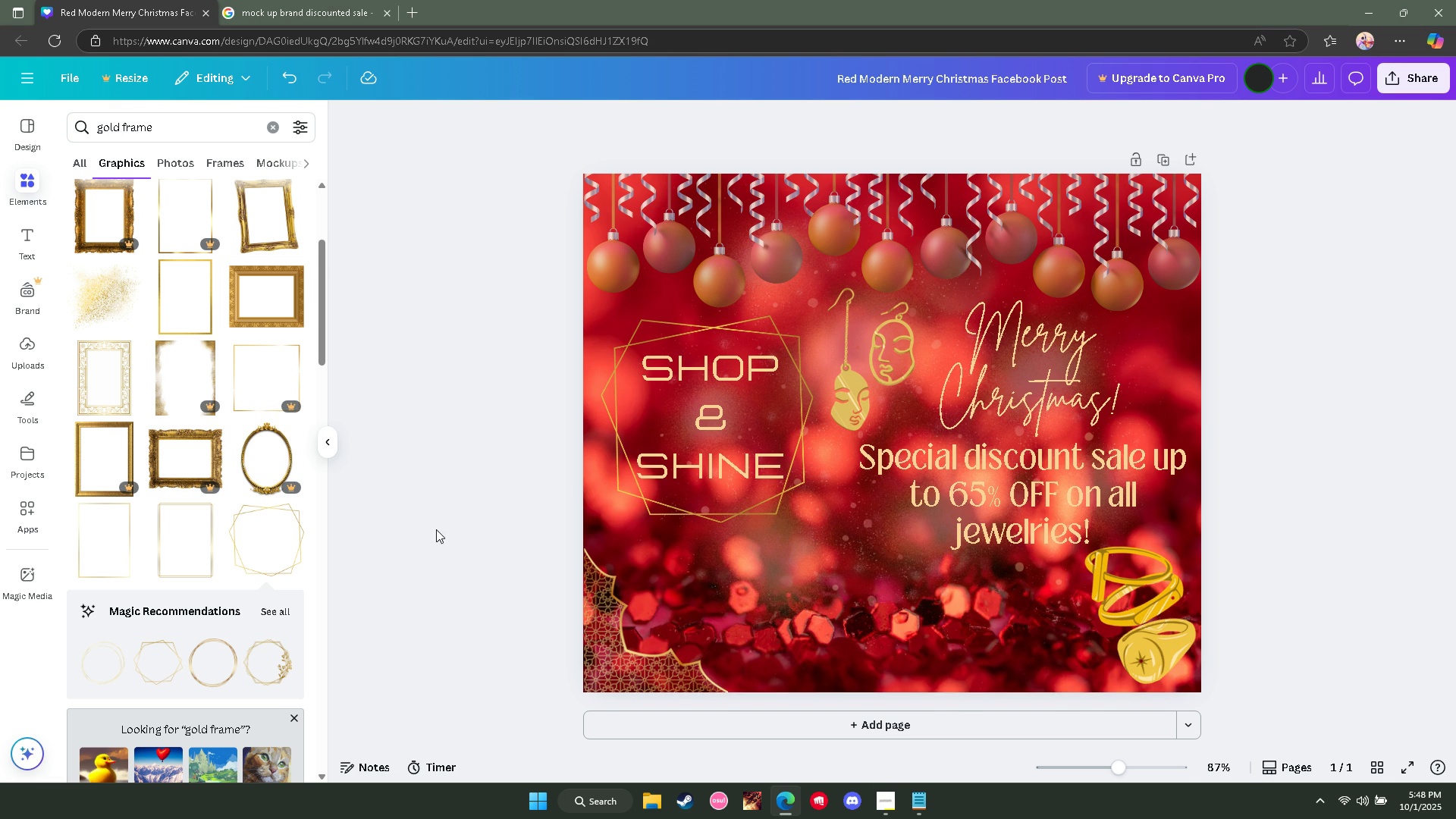 
left_click([436, 529])
 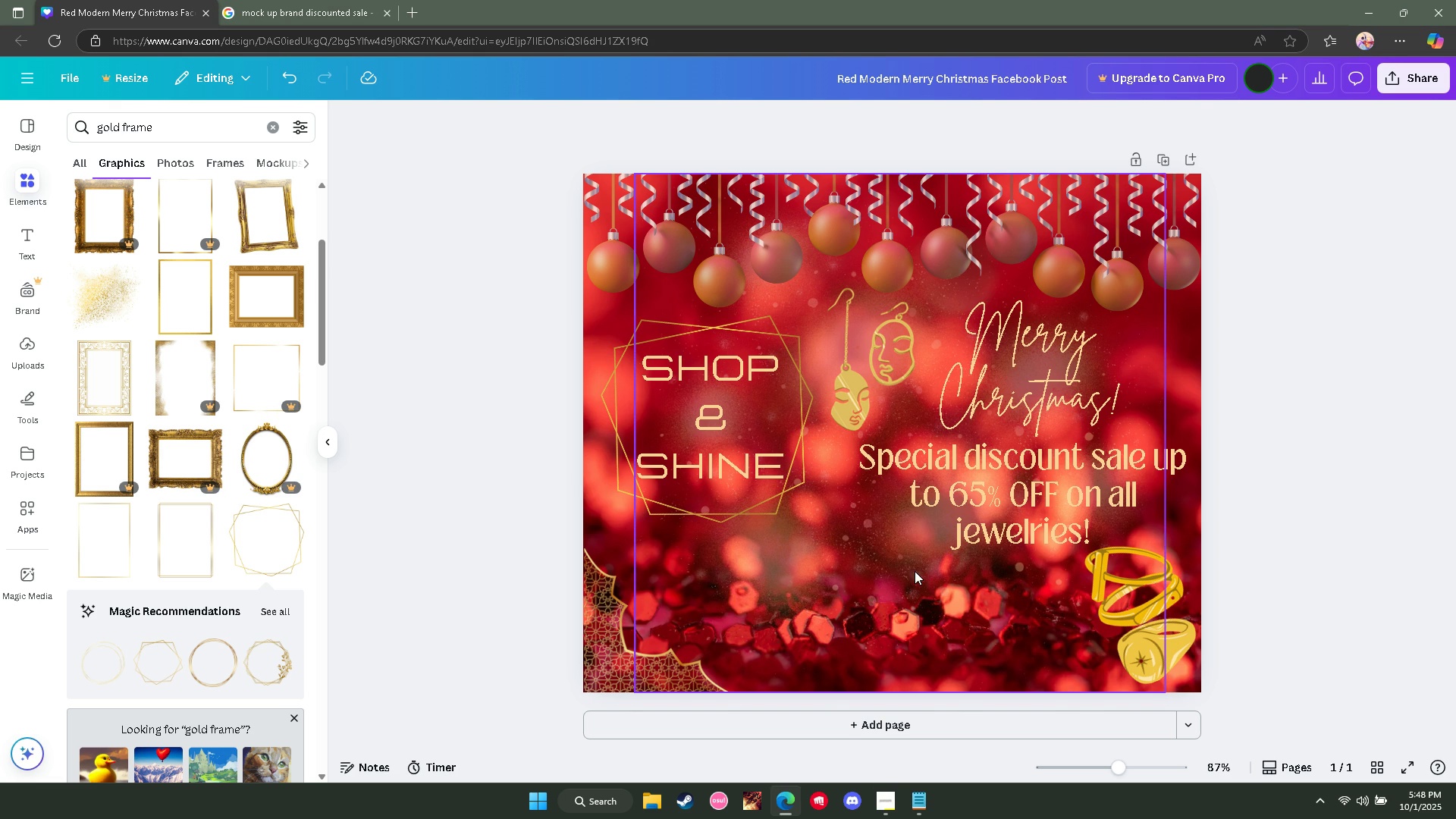 
left_click([915, 571])
 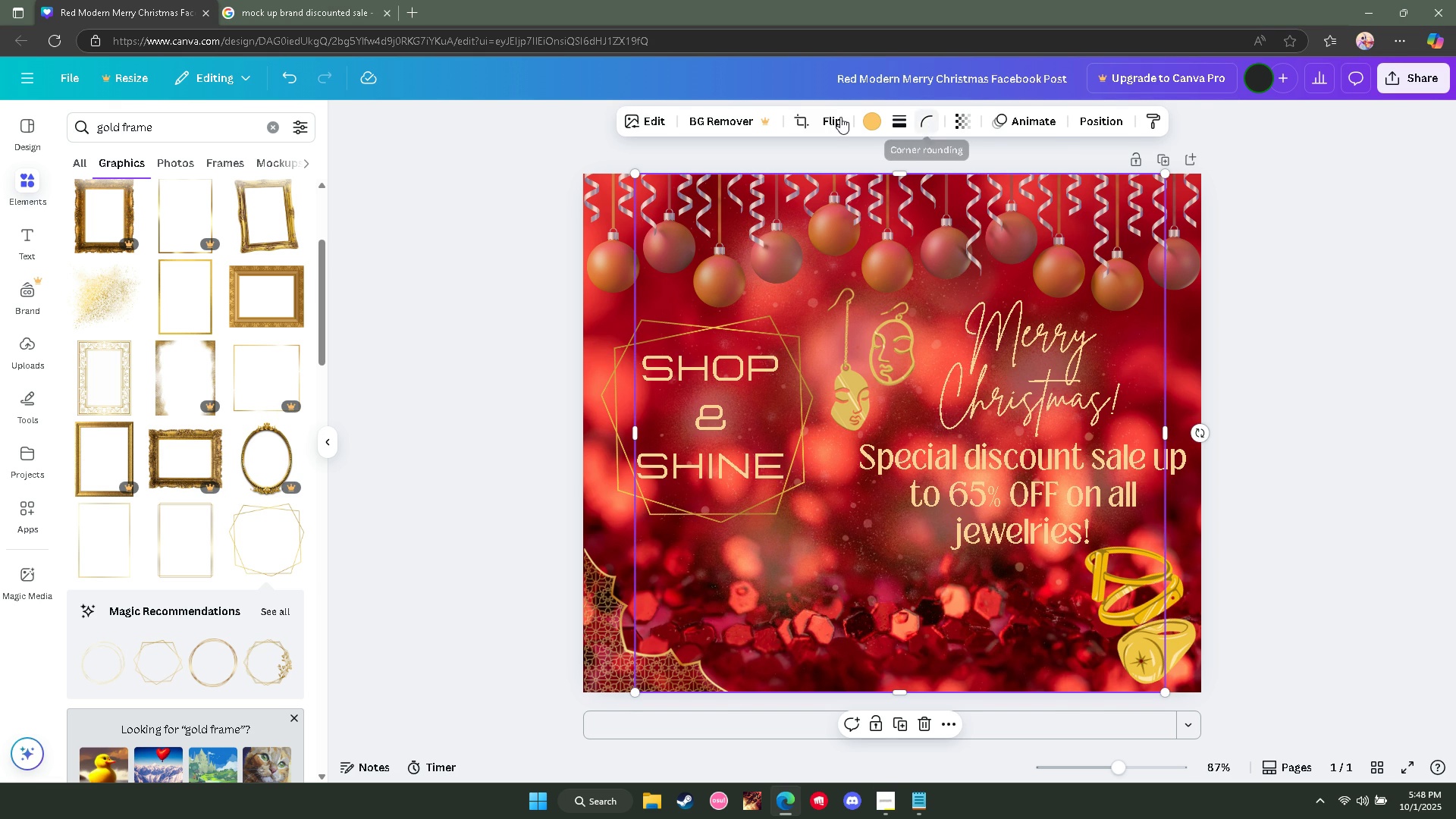 
left_click([971, 127])